 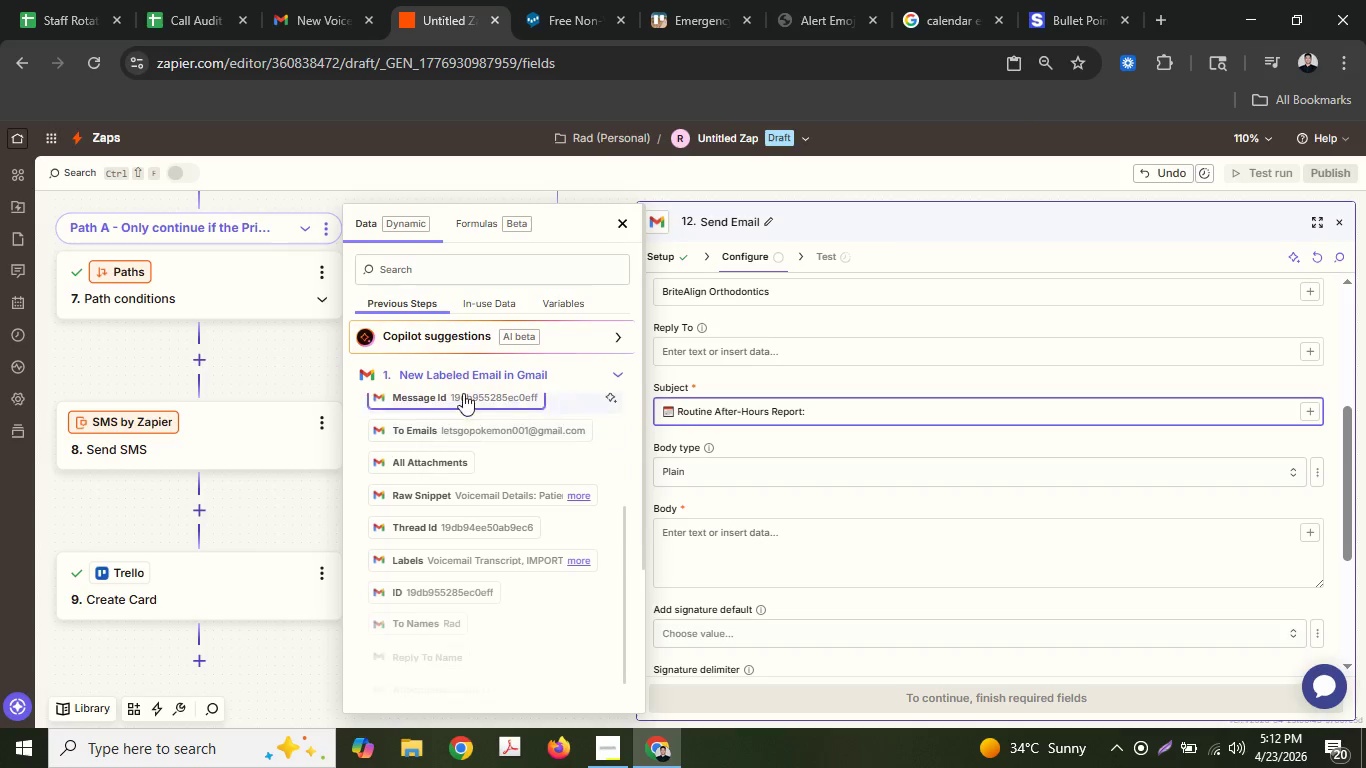 
left_click([458, 370])
 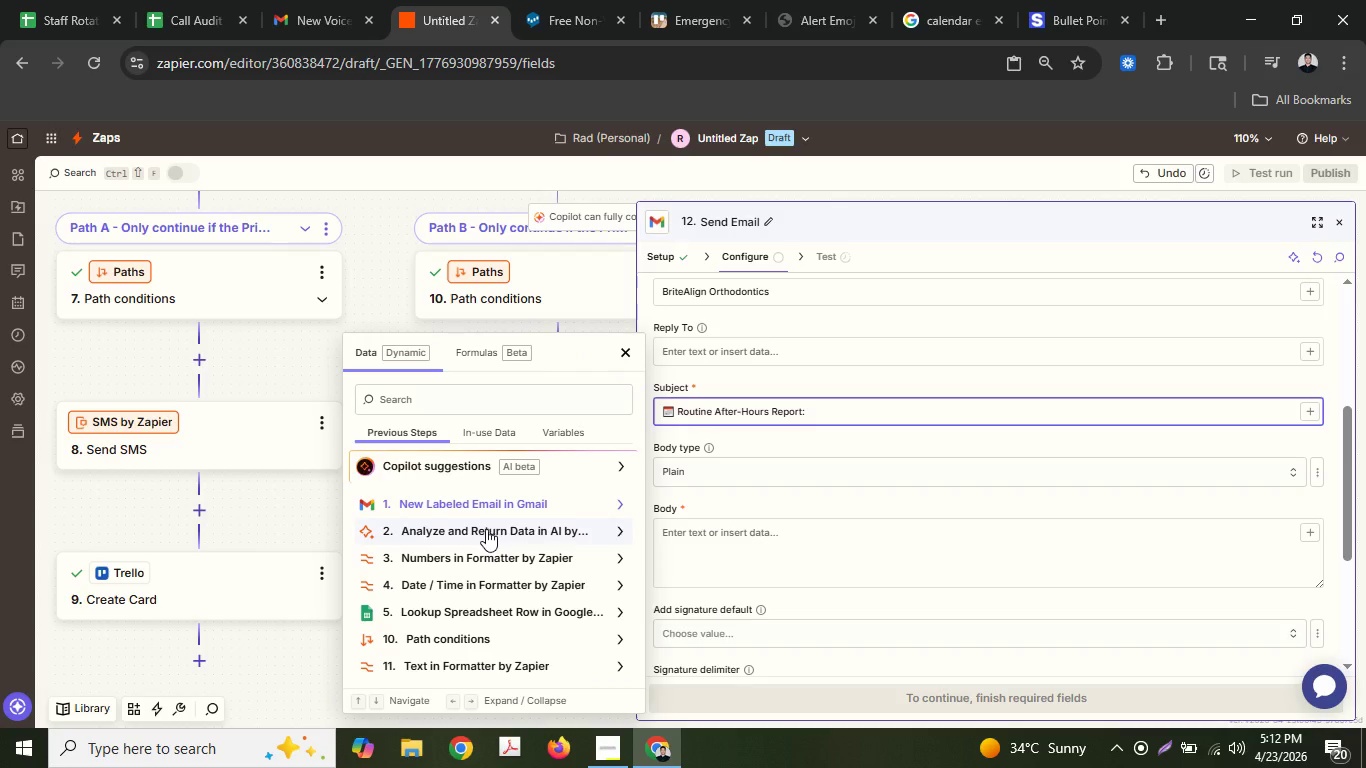 
left_click([486, 552])
 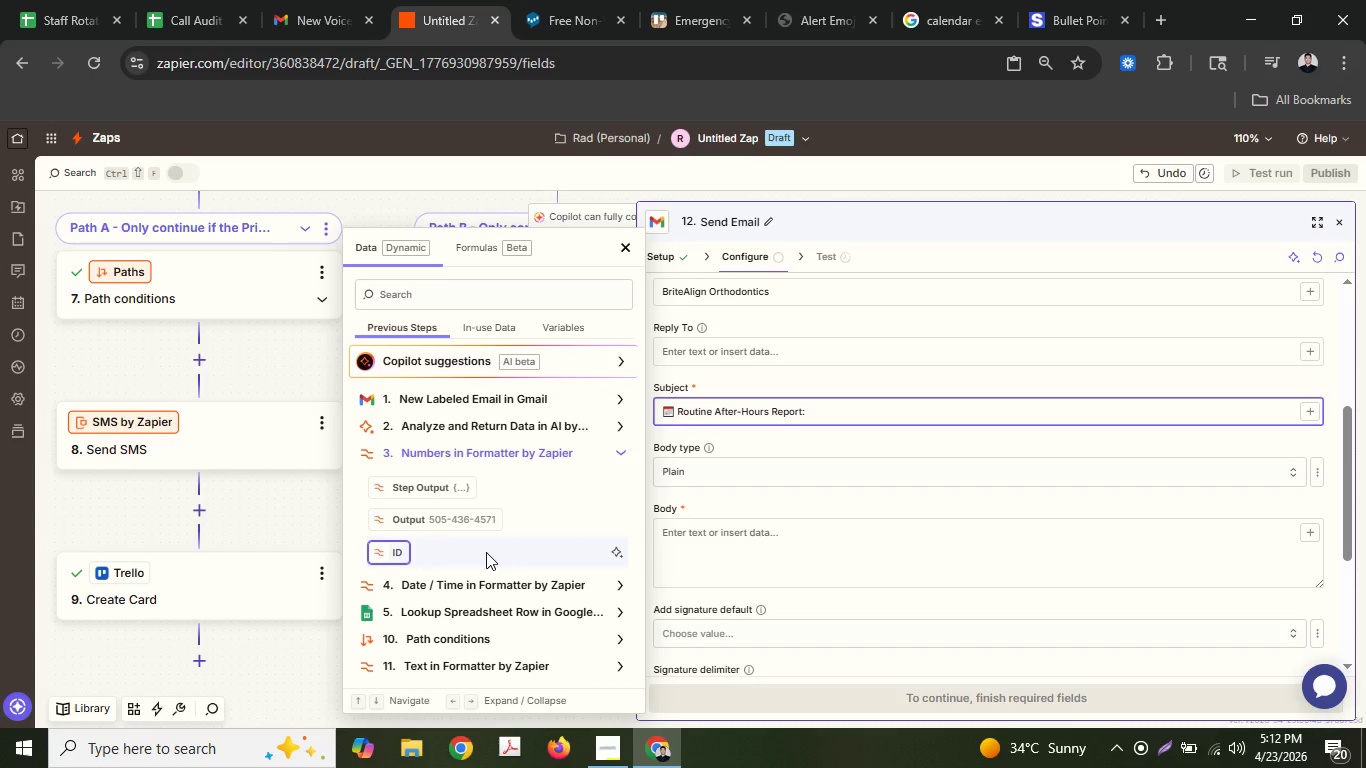 
left_click([479, 509])
 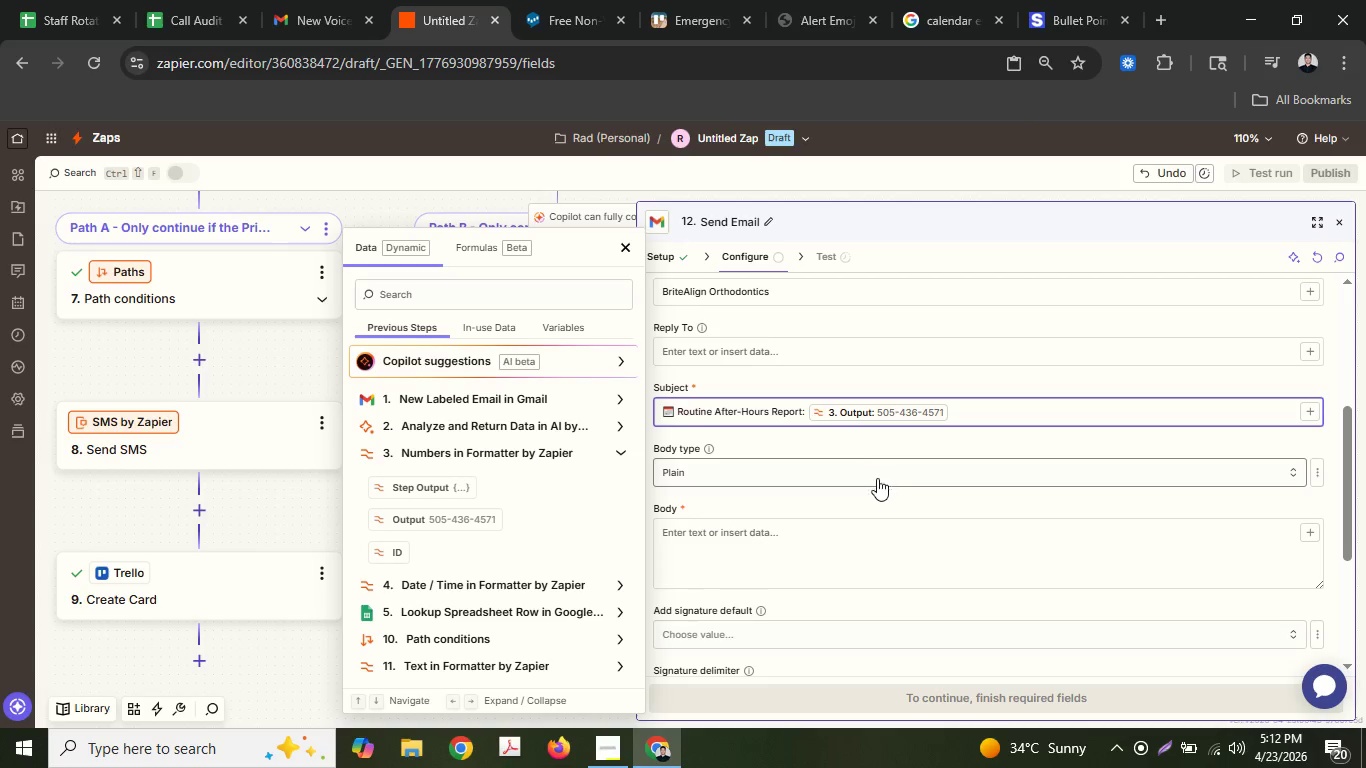 
left_click([805, 549])
 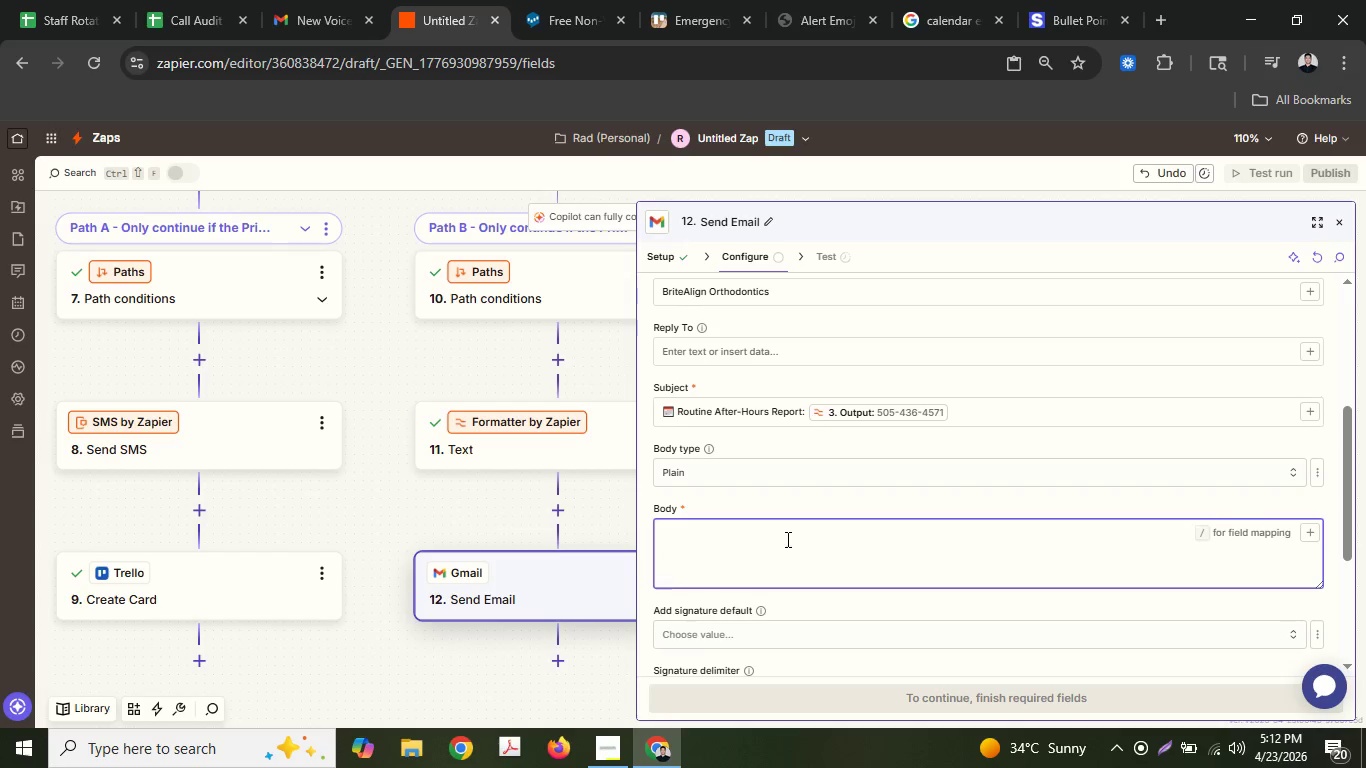 
scroll: coordinate [786, 537], scroll_direction: down, amount: 1.0
 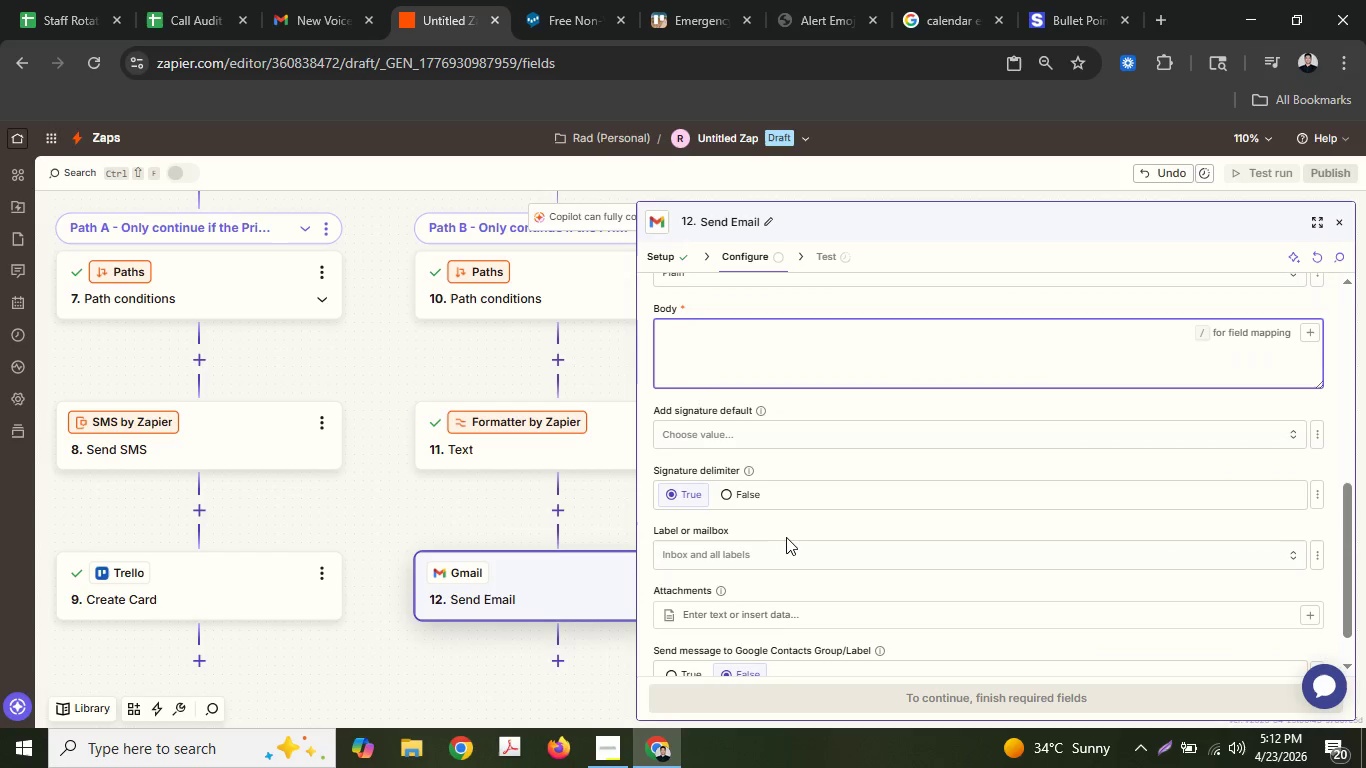 
scroll: coordinate [786, 537], scroll_direction: up, amount: 1.0
 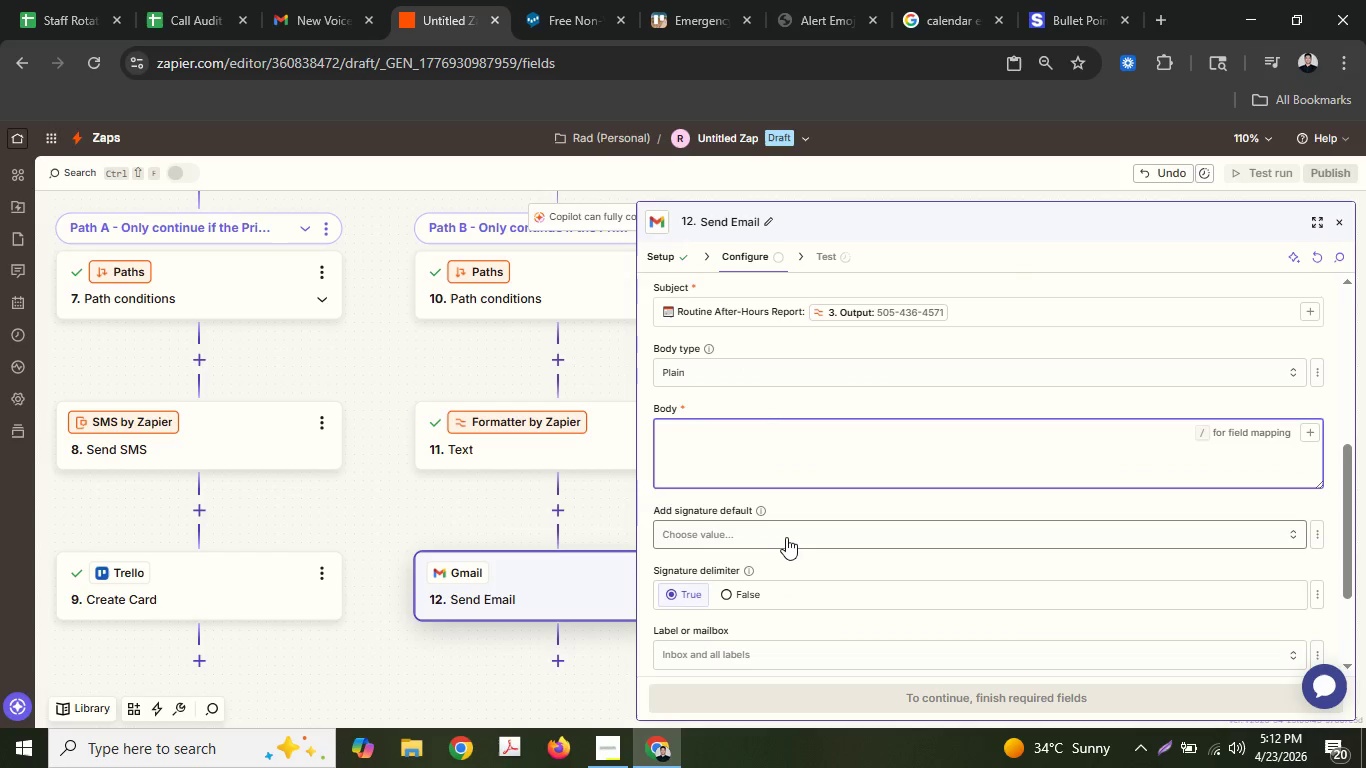 
scroll: coordinate [786, 537], scroll_direction: down, amount: 1.0
 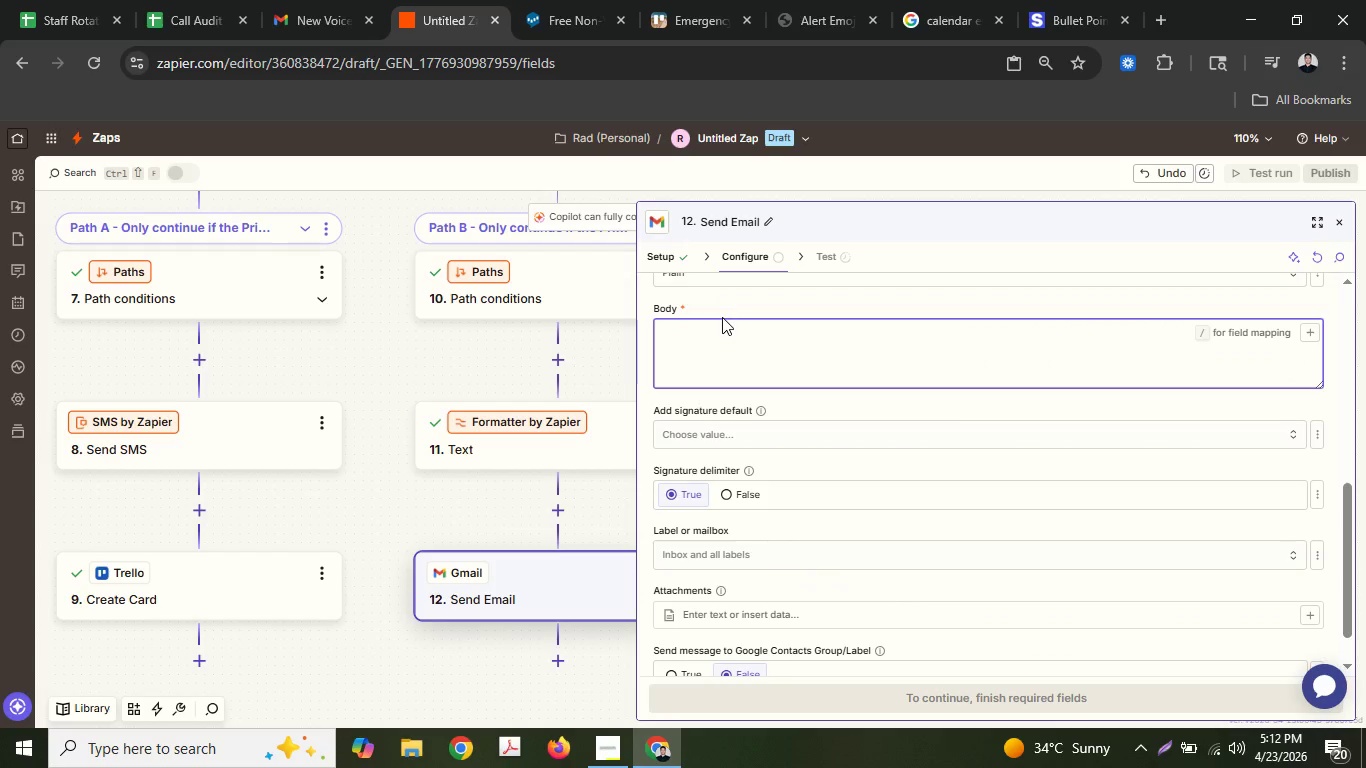 
left_click([717, 327])
 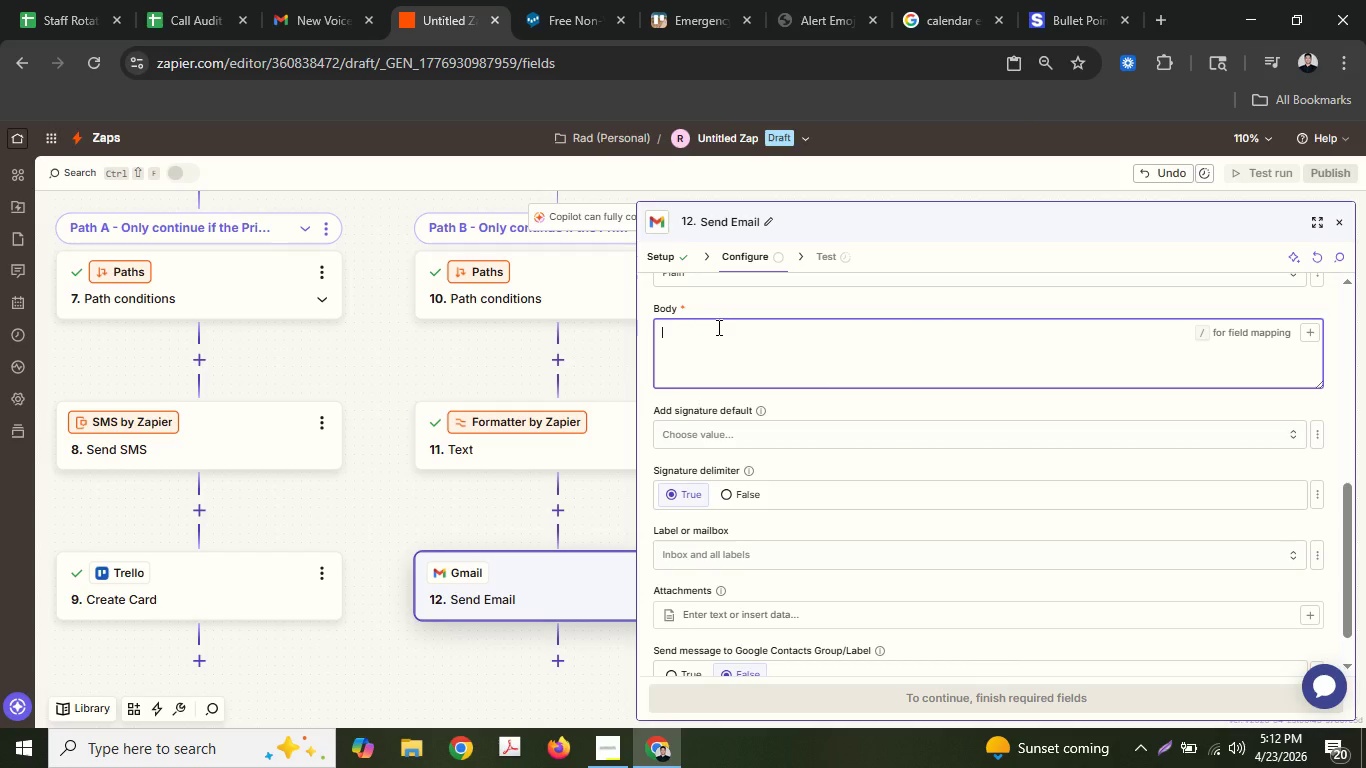 
wait(33.86)
 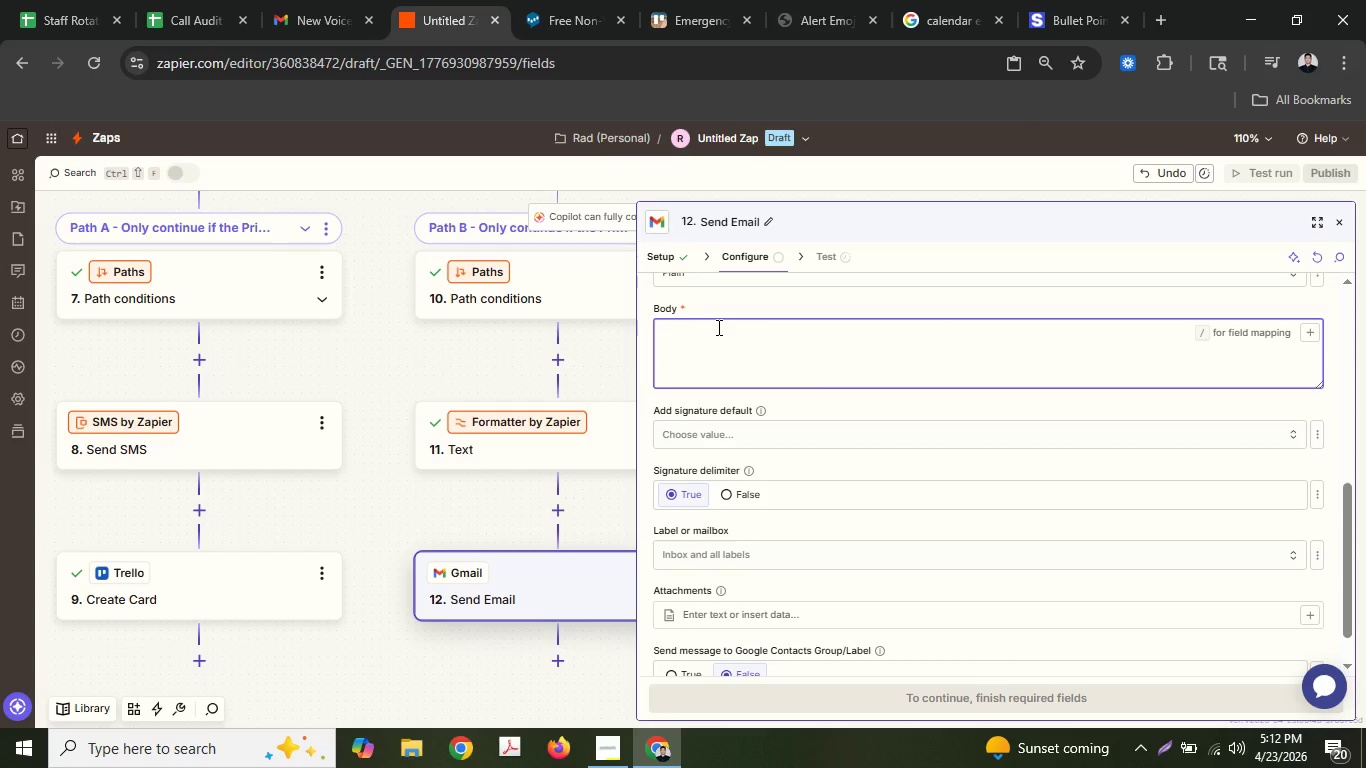 
type(Dear )
 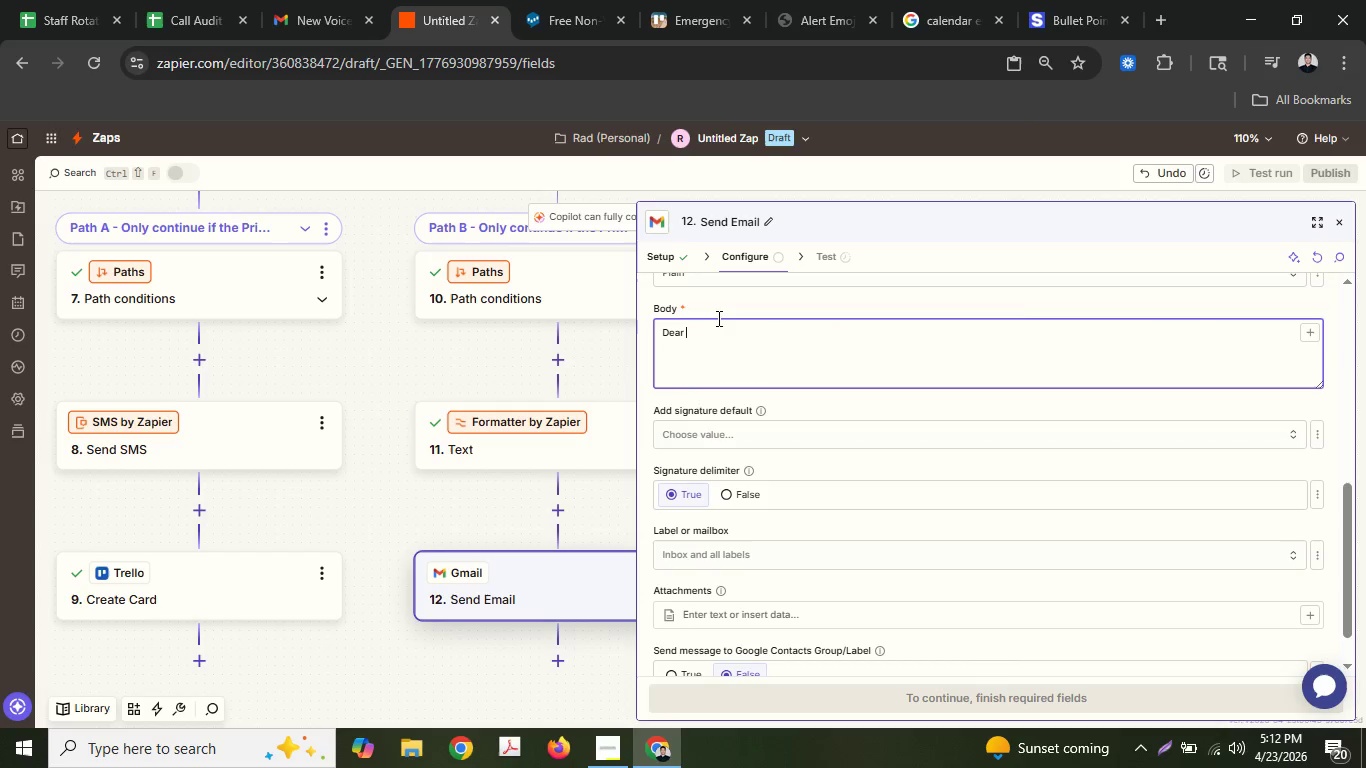 
left_click([623, 759])